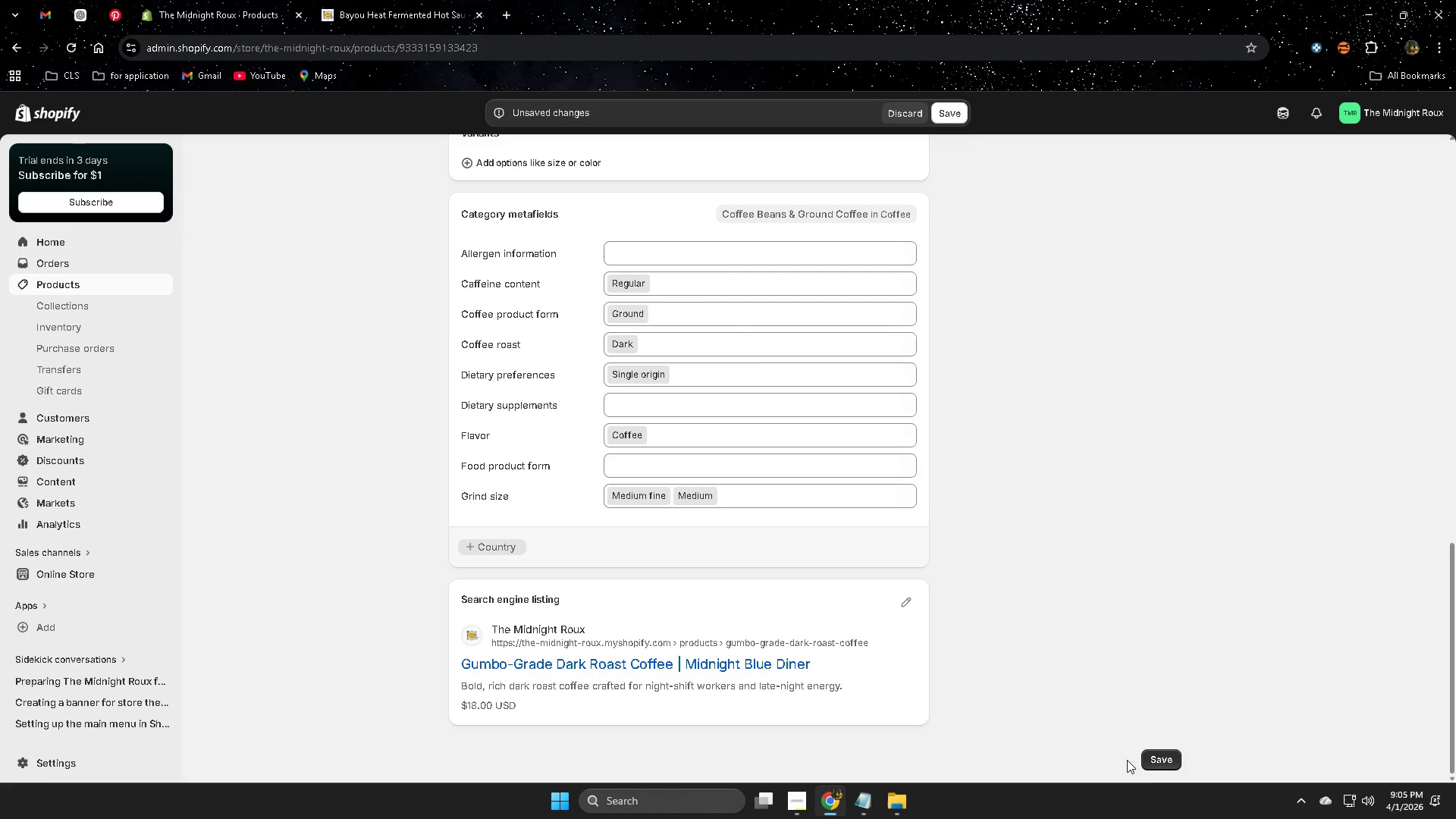 
left_click([1172, 763])
 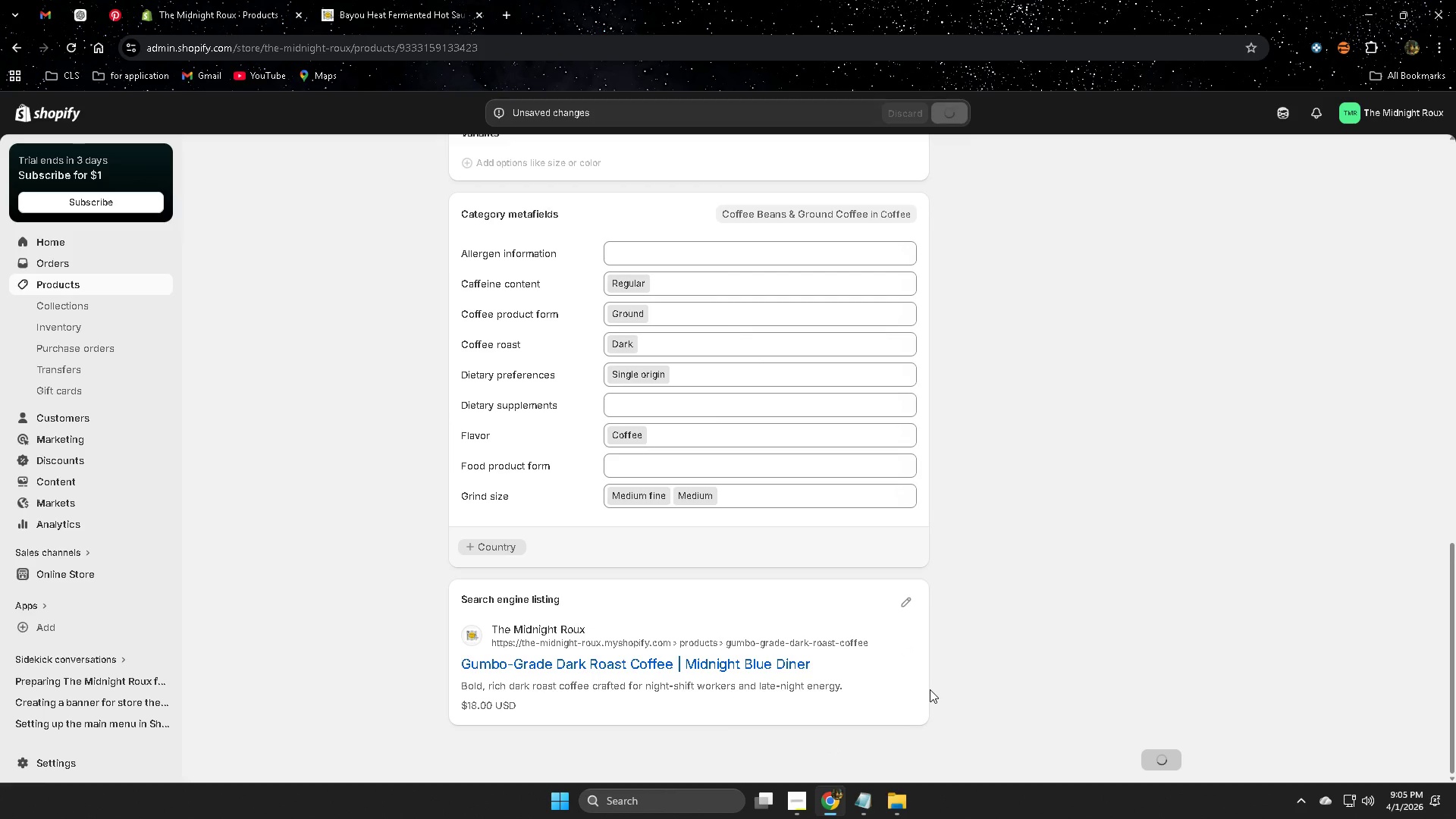 
scroll: coordinate [930, 684], scroll_direction: up, amount: 15.0
 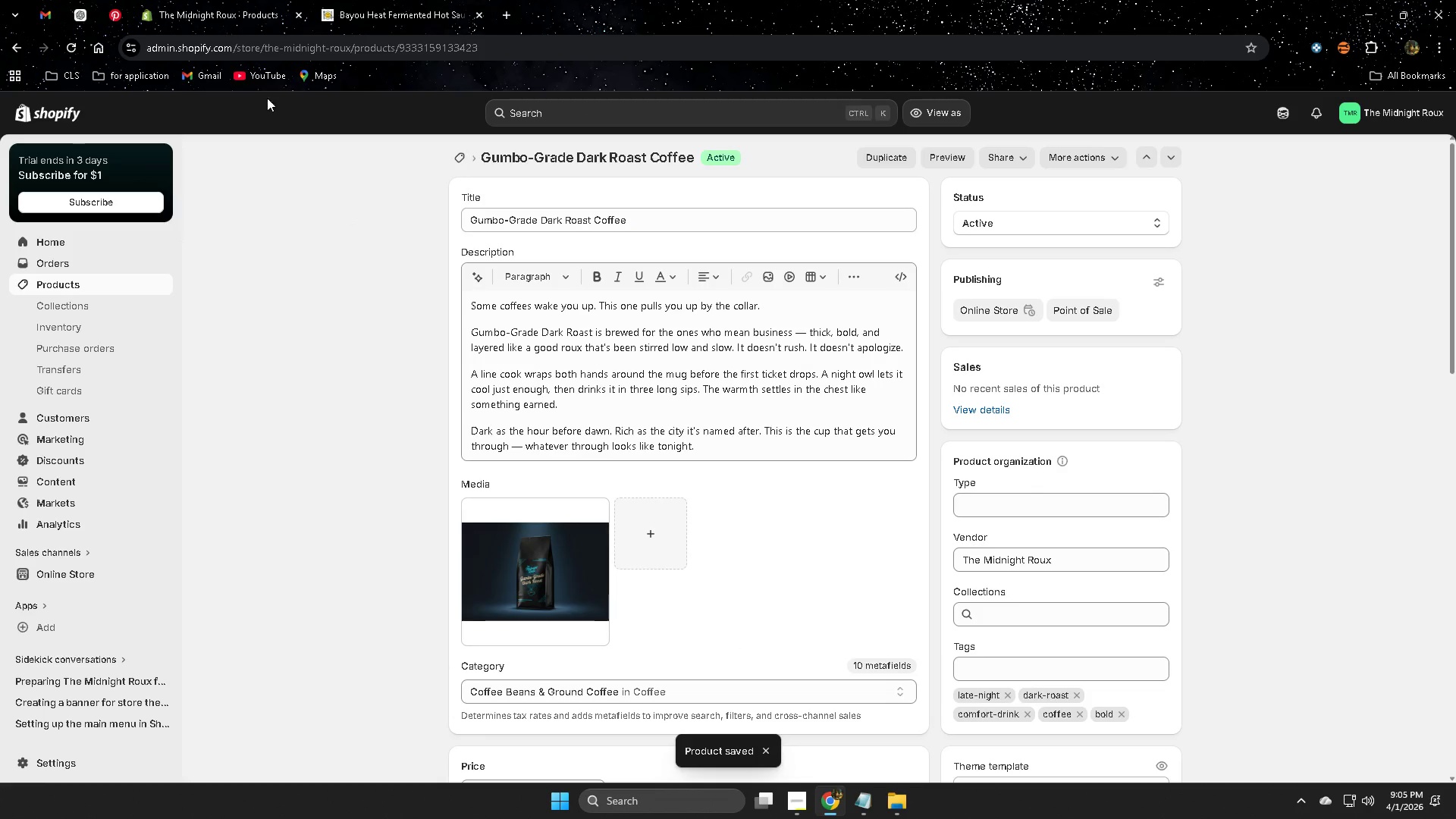 
left_click([199, 0])
 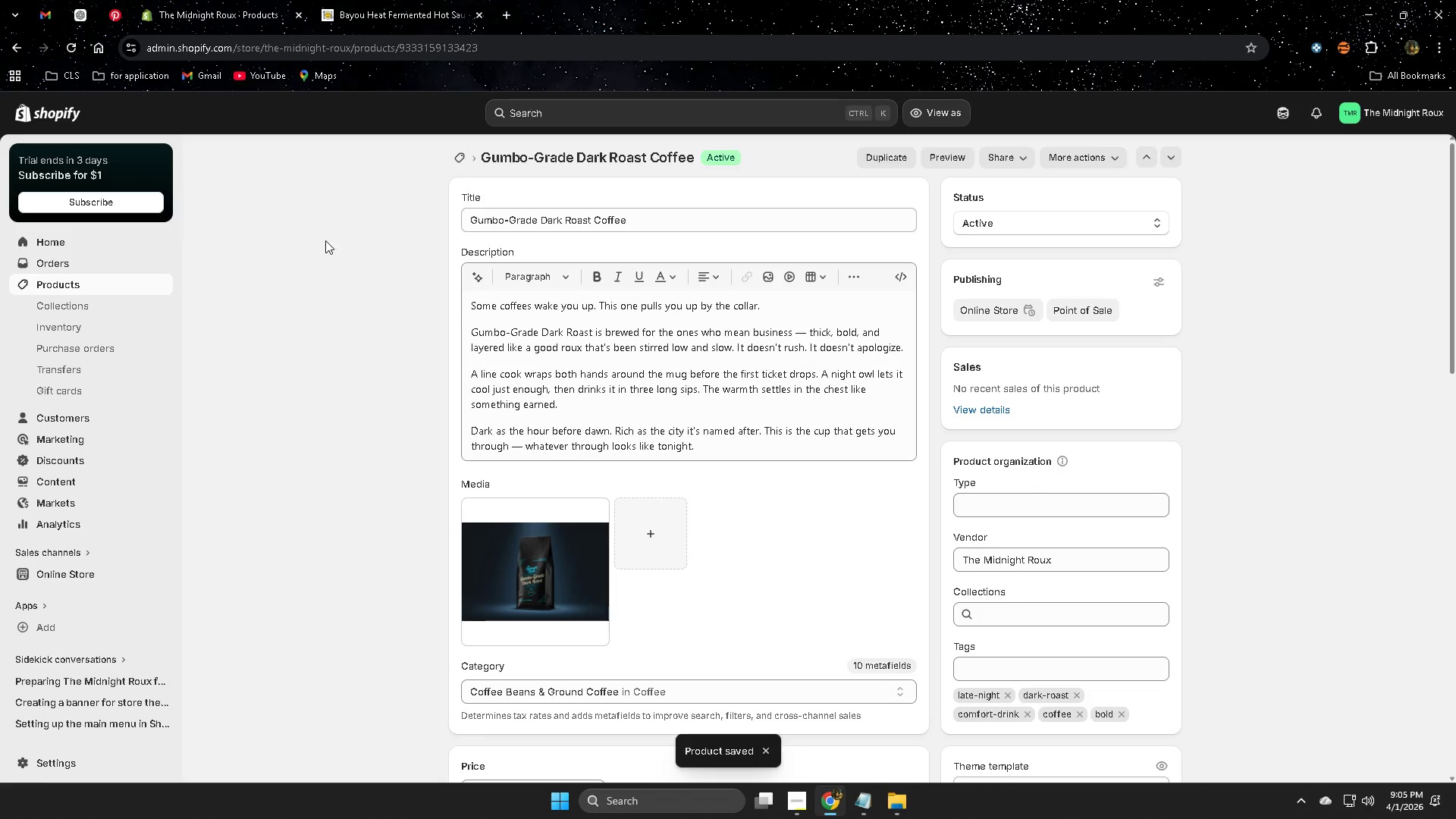 
left_click([397, 0])
 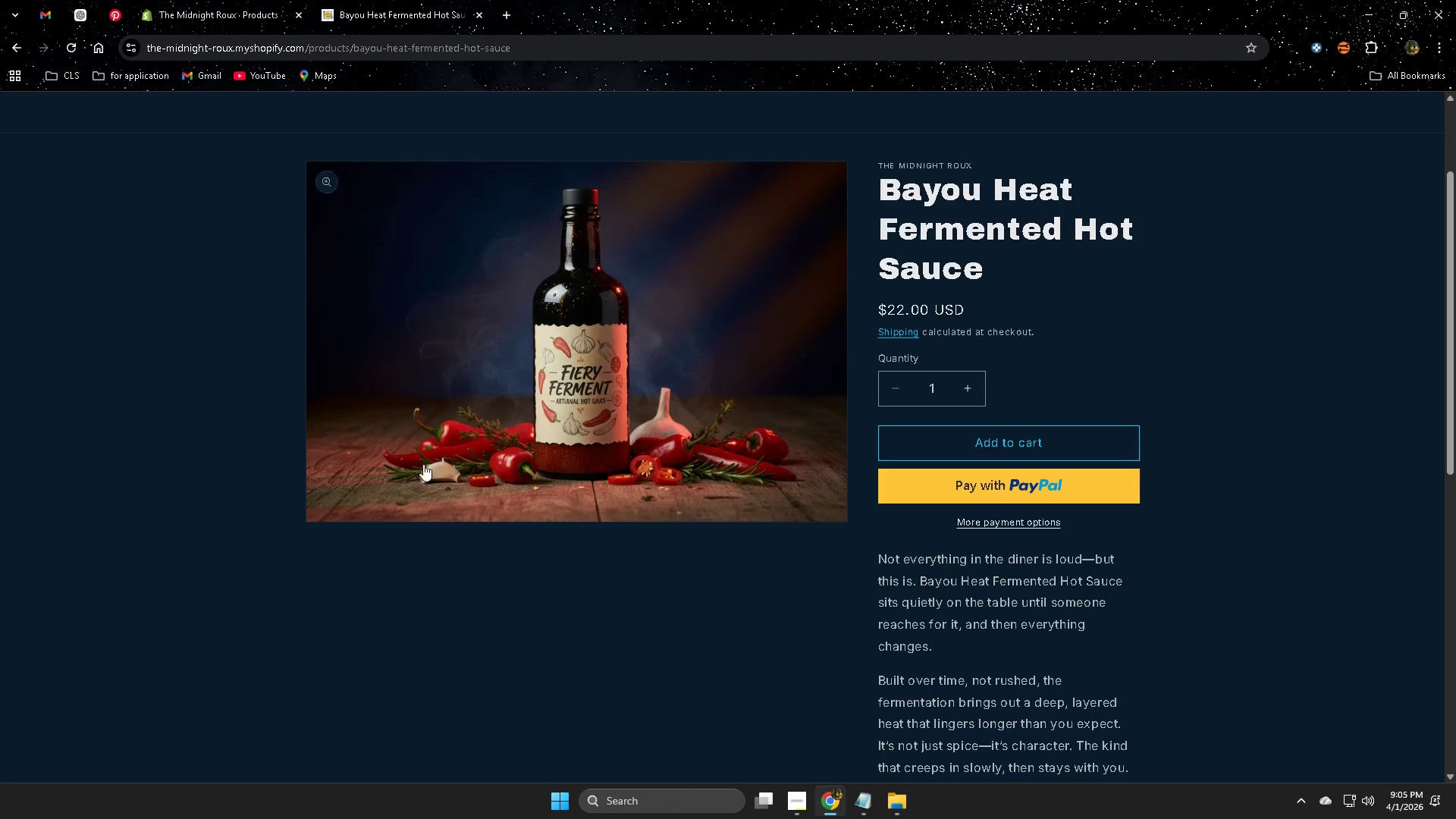 
scroll: coordinate [425, 583], scroll_direction: up, amount: 2.0
 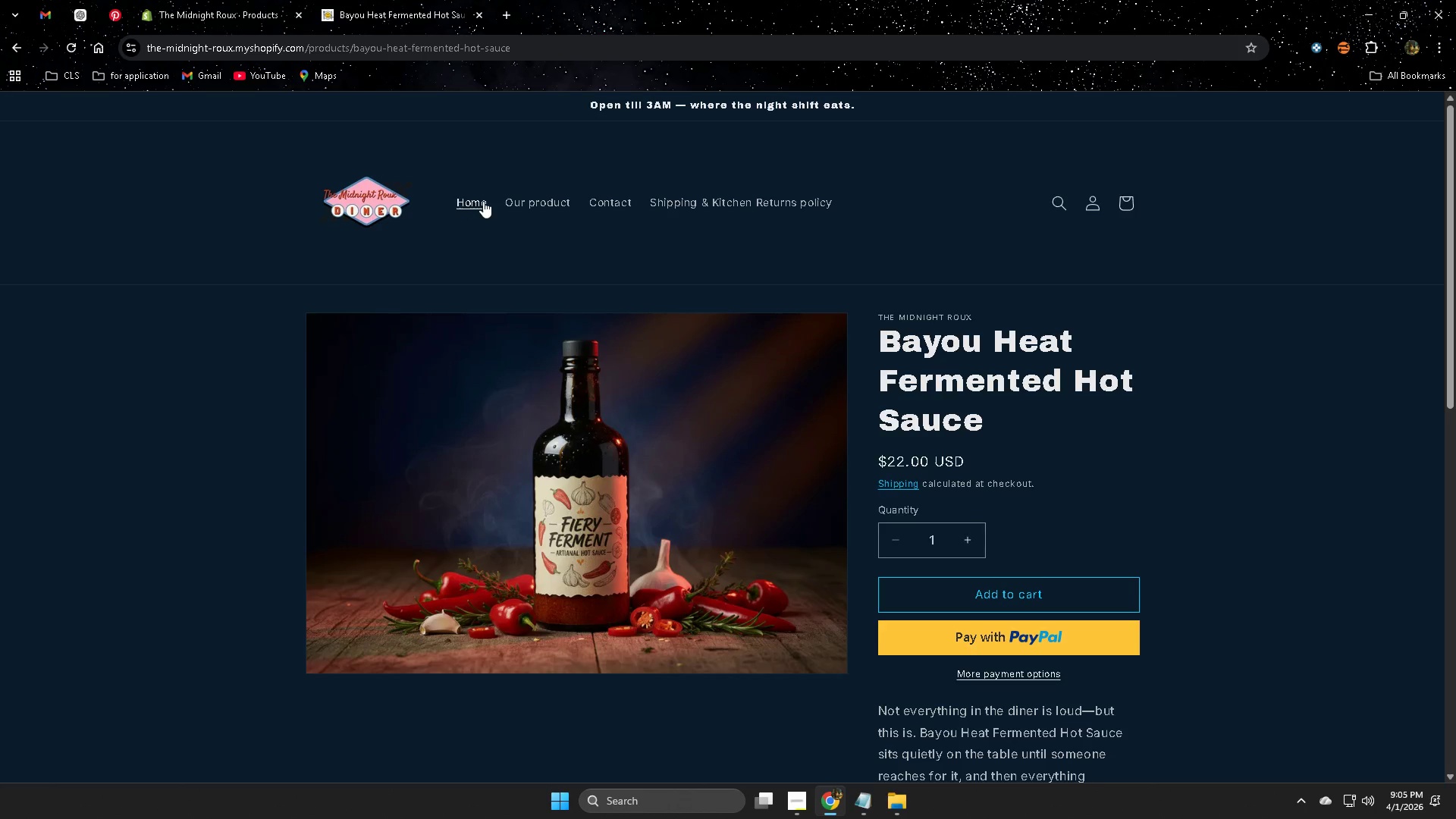 
left_click([460, 200])
 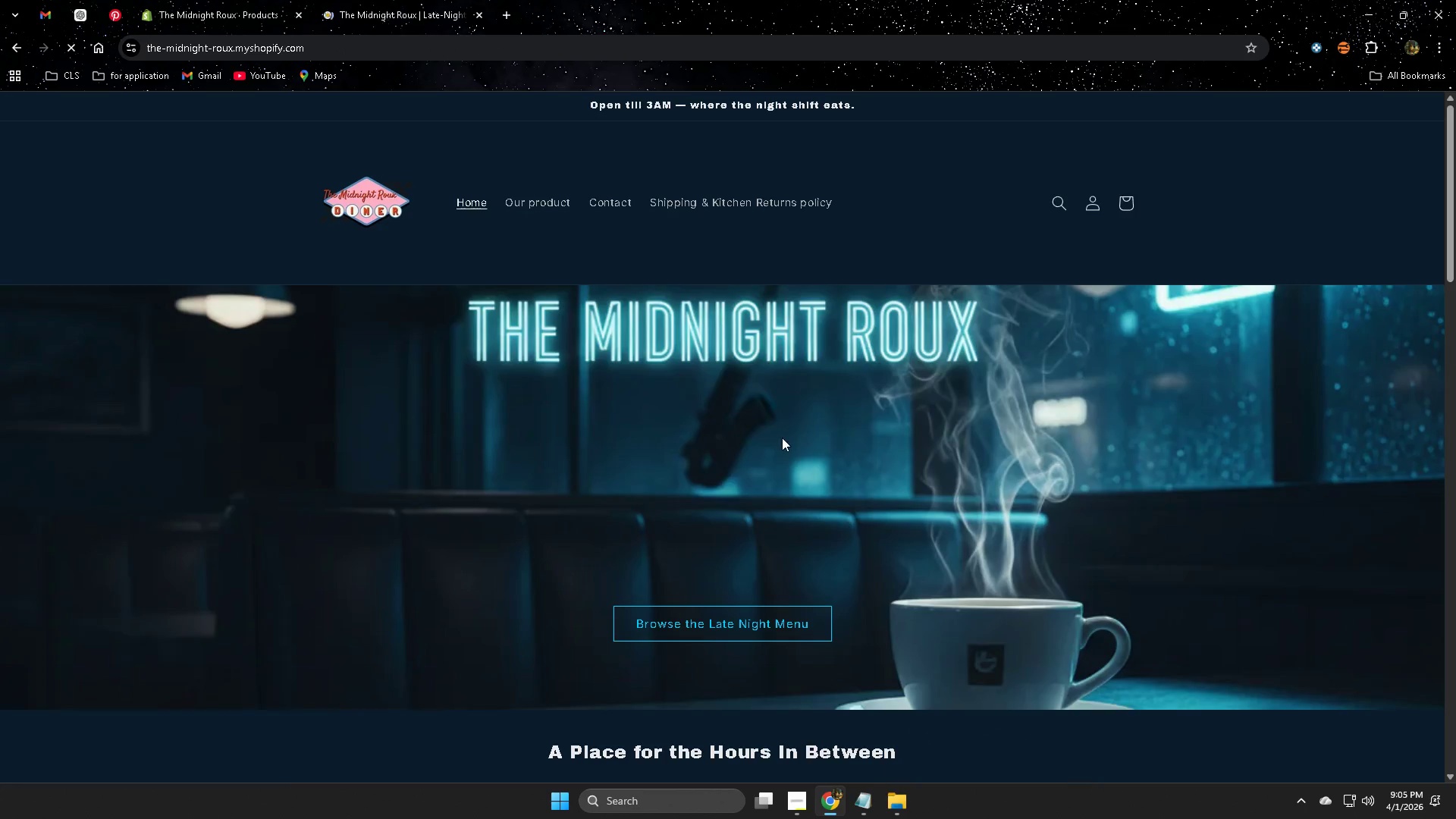 
scroll: coordinate [1046, 503], scroll_direction: down, amount: 11.0
 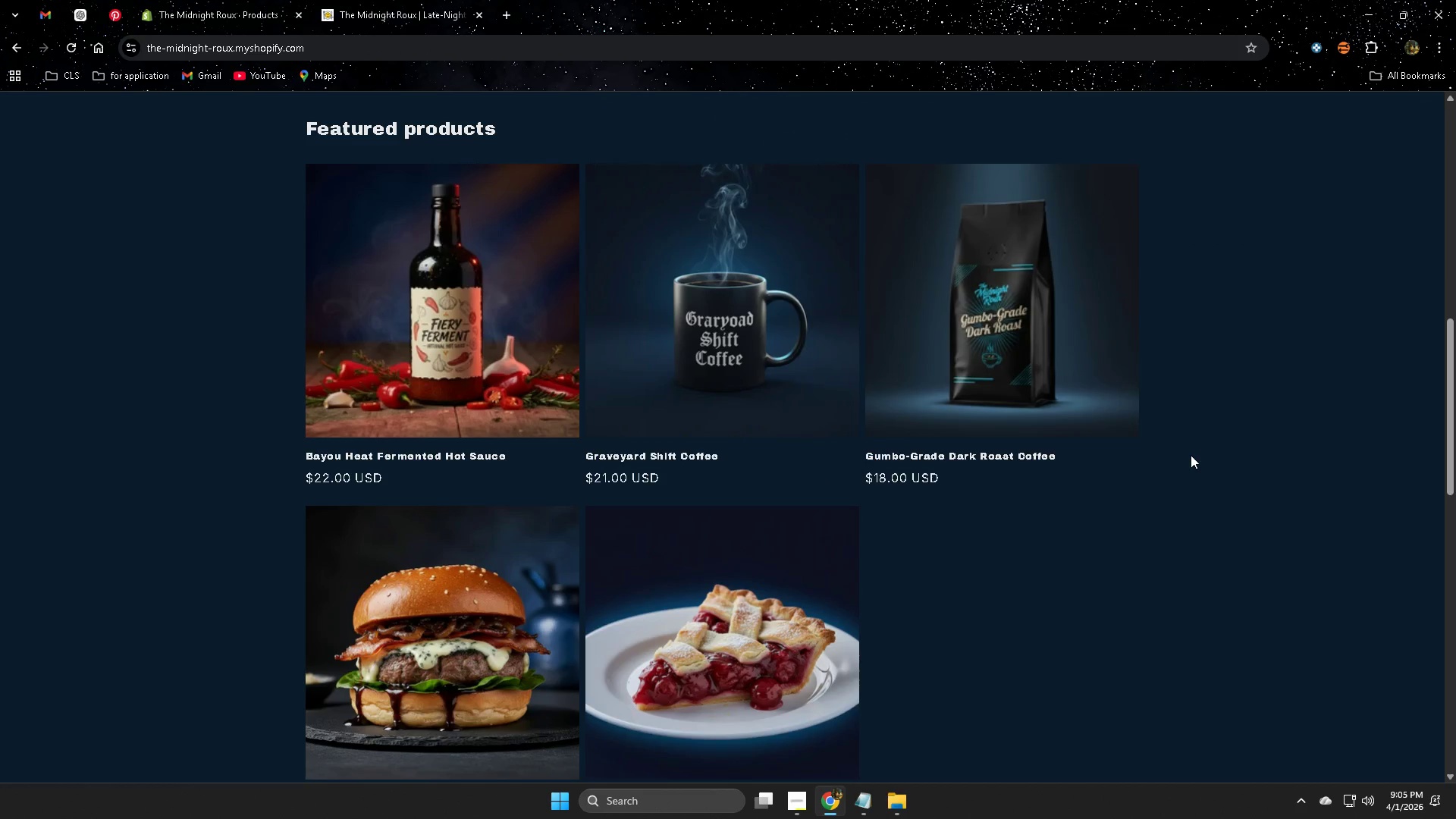 
wait(5.54)
 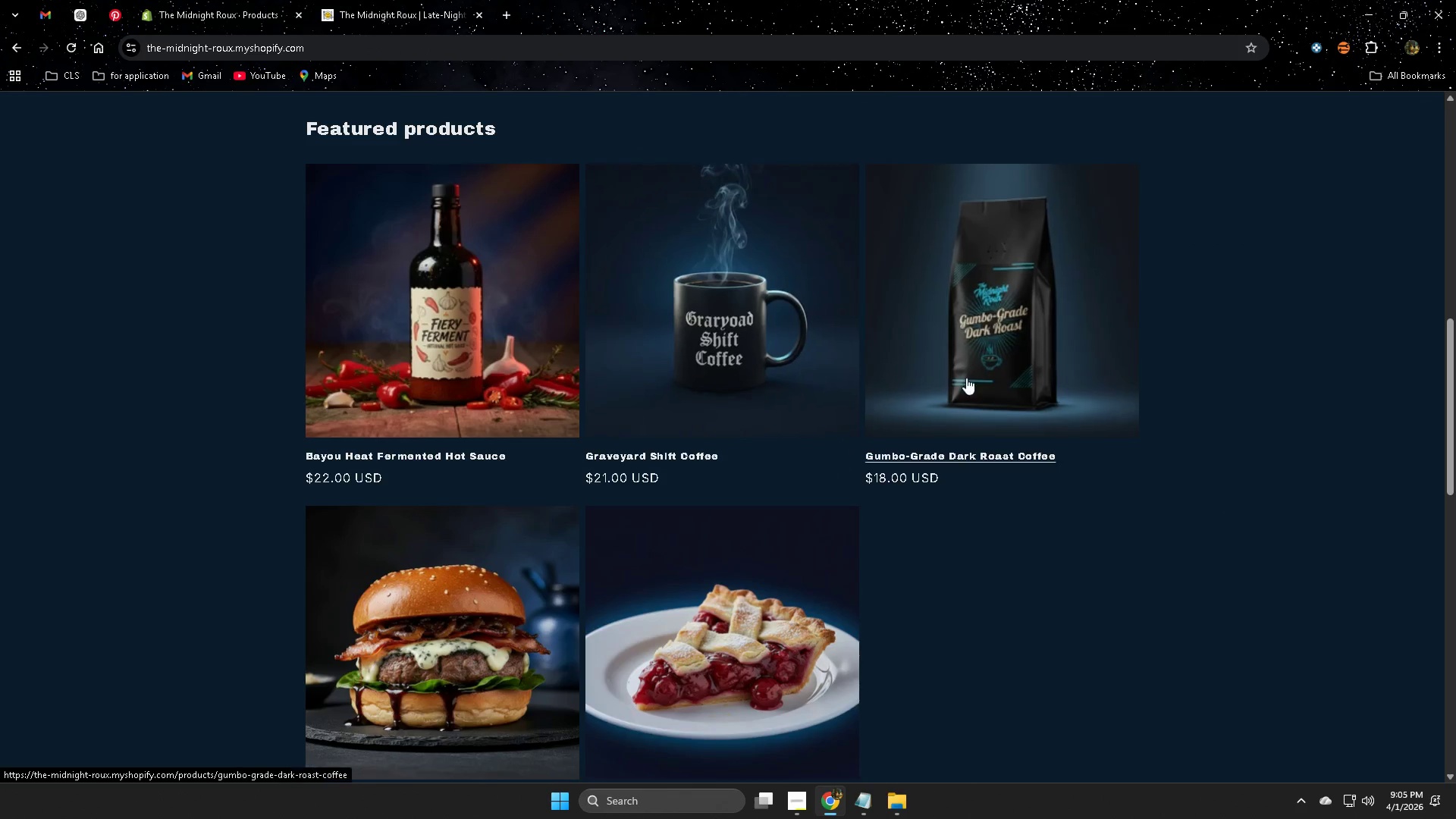 
left_click([184, 0])
 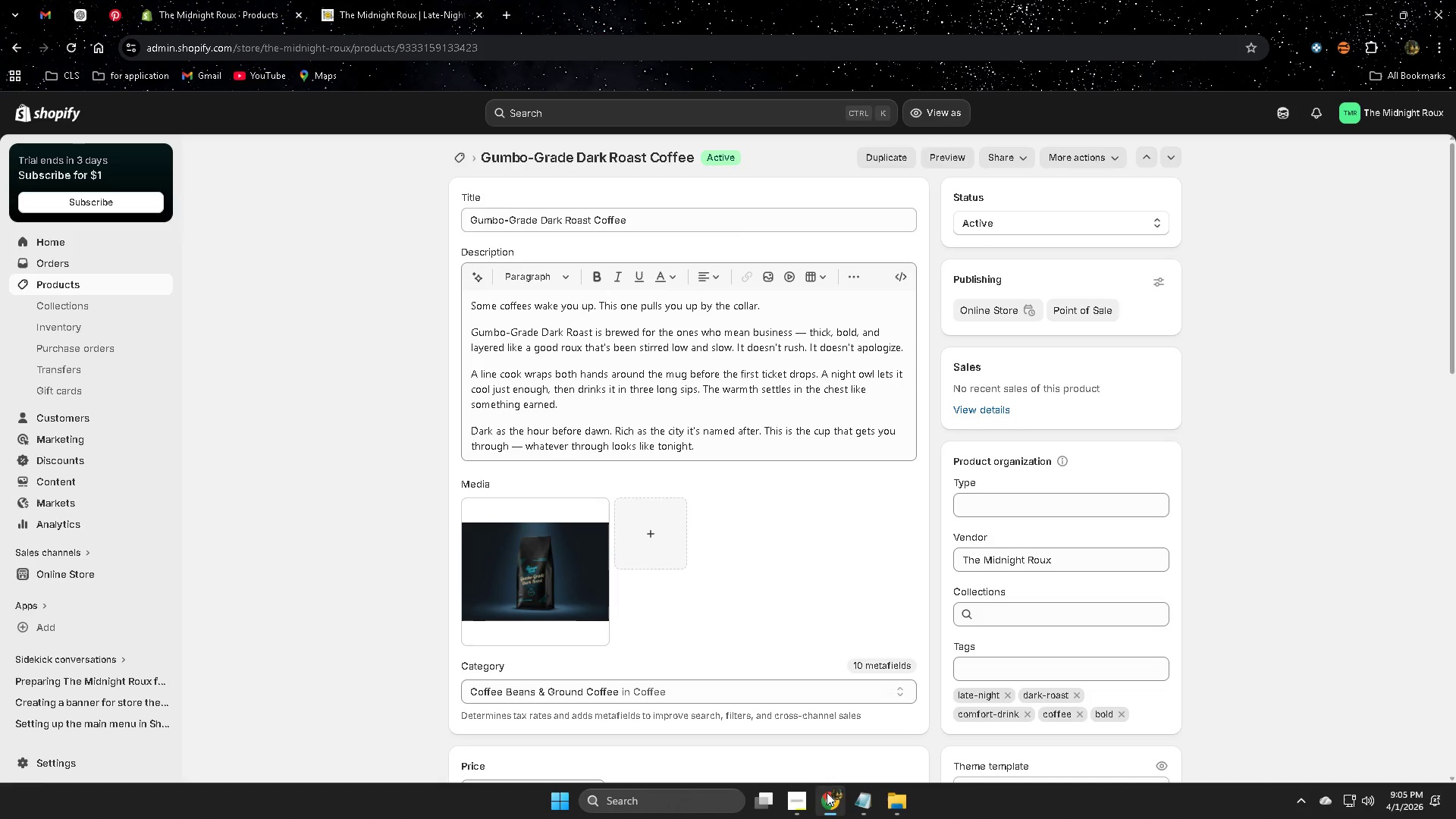 
left_click([798, 800])